 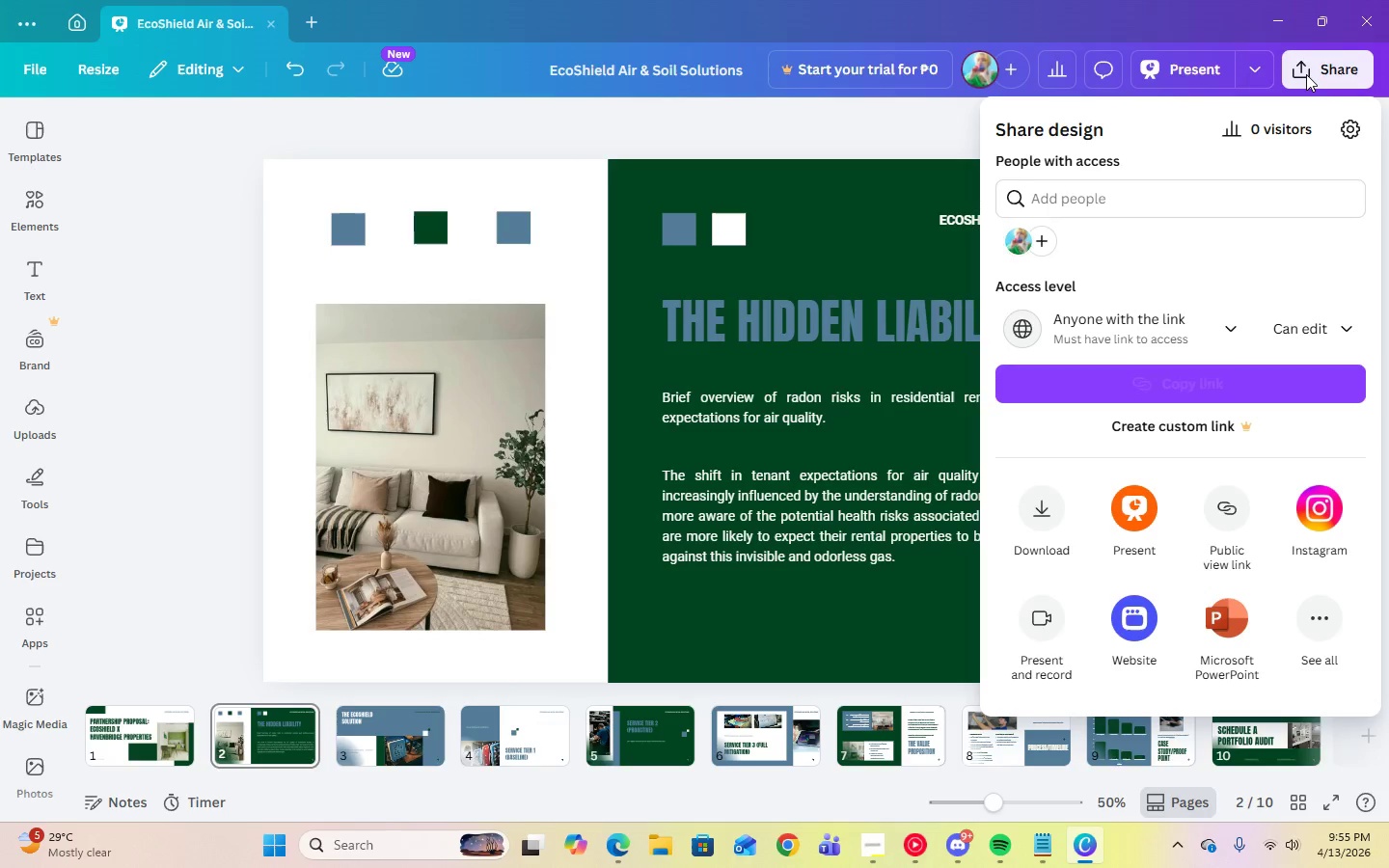 
left_click([1042, 524])
 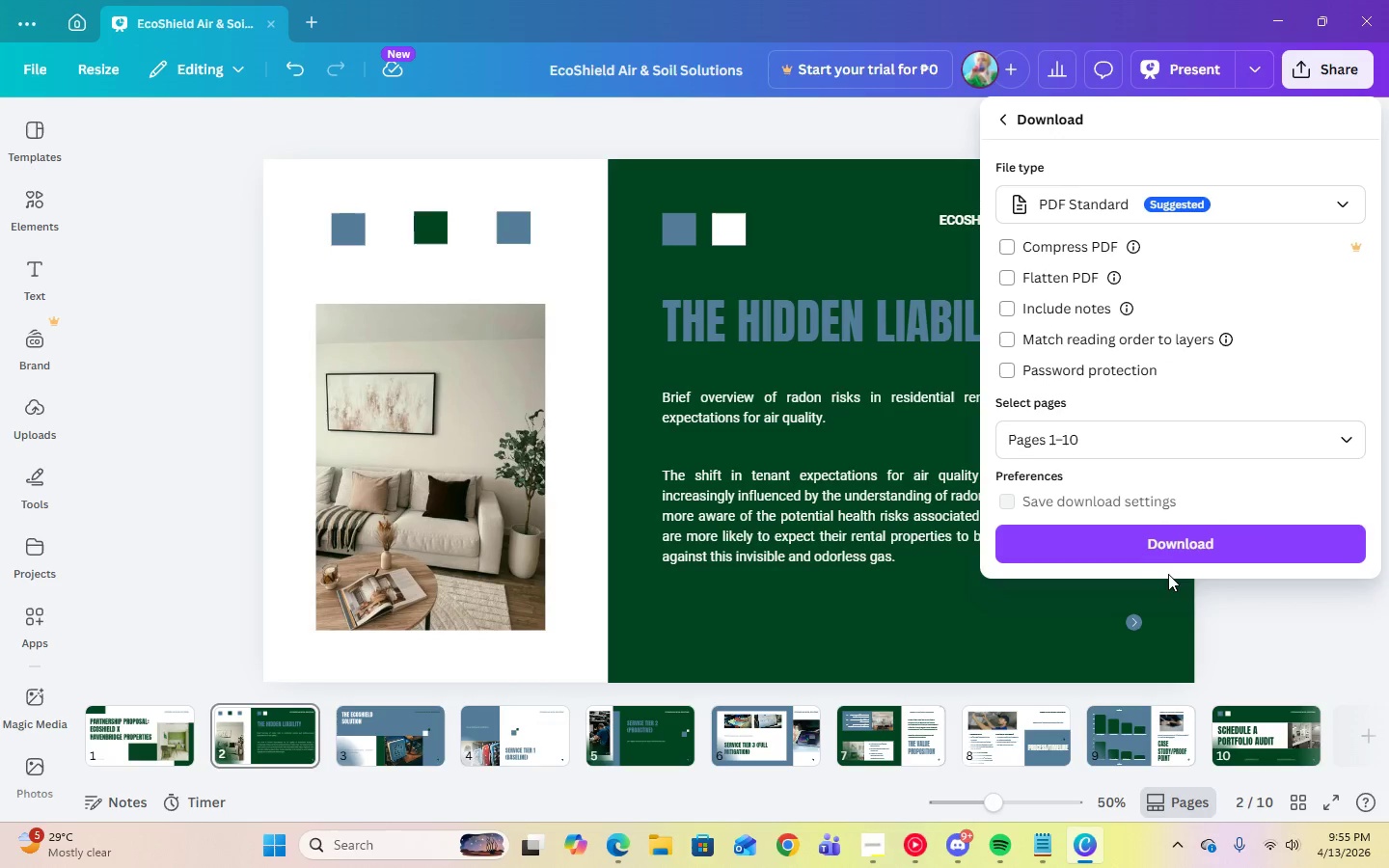 
left_click([1165, 545])
 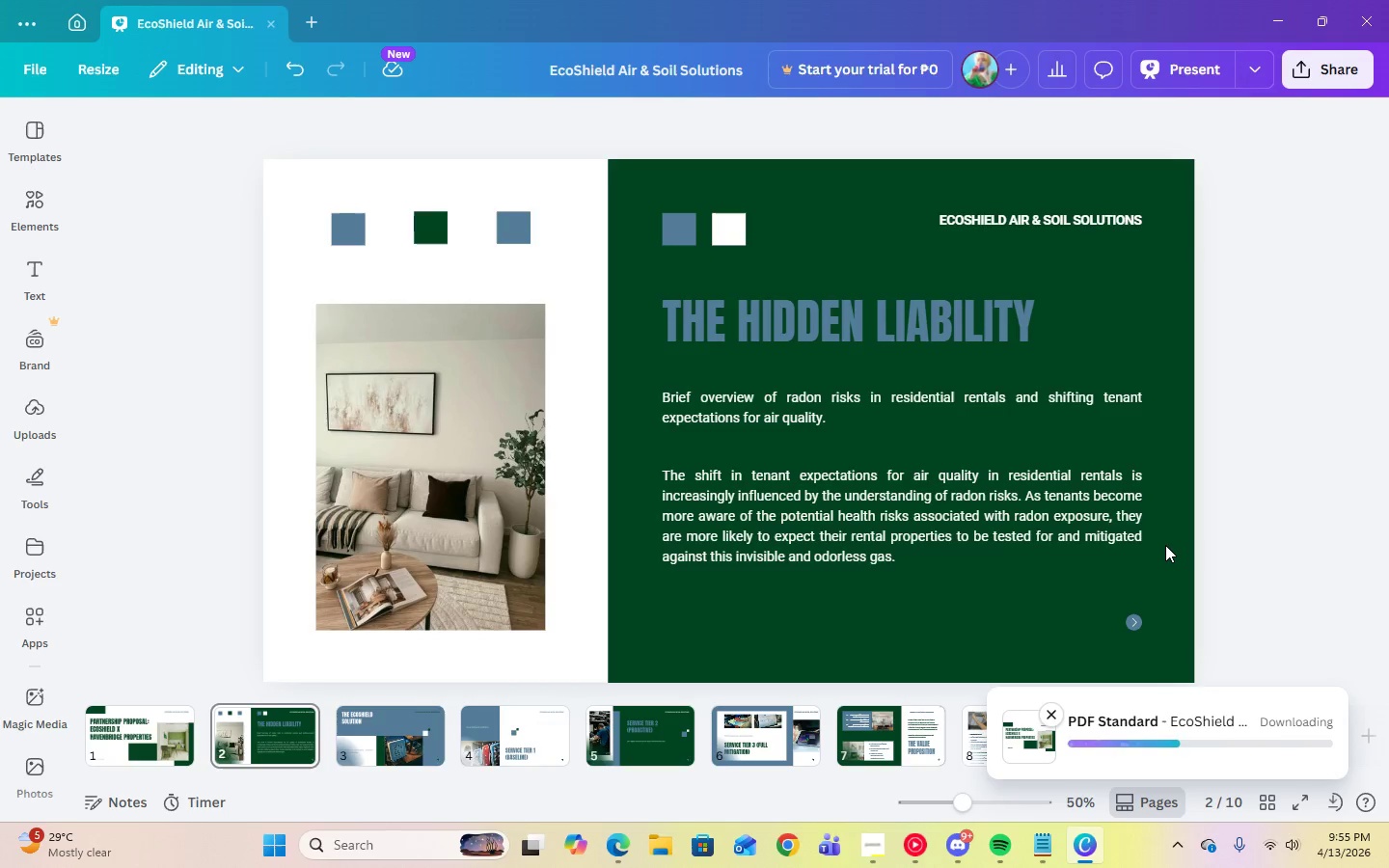 
wait(8.95)
 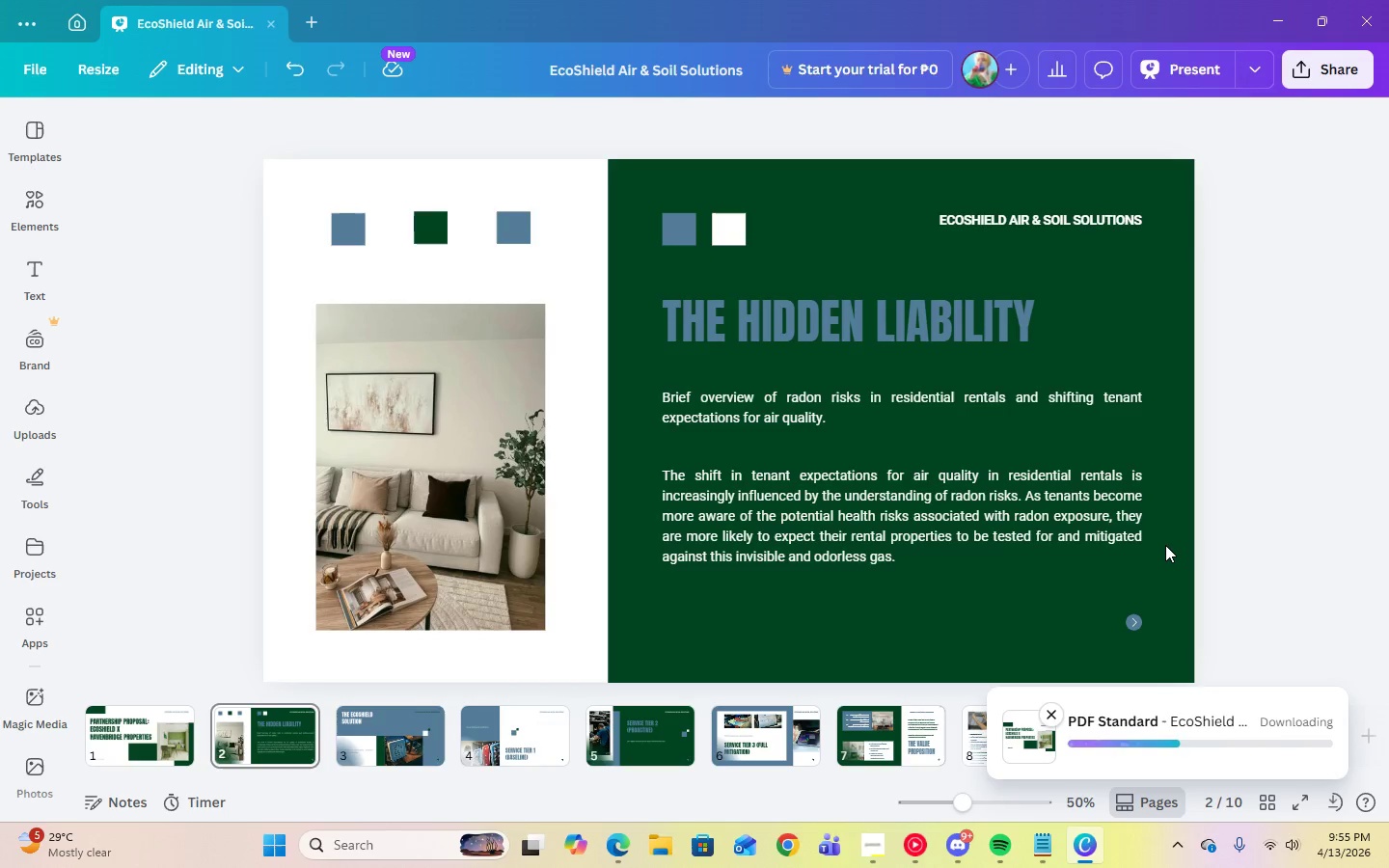 
left_click([319, 320])
 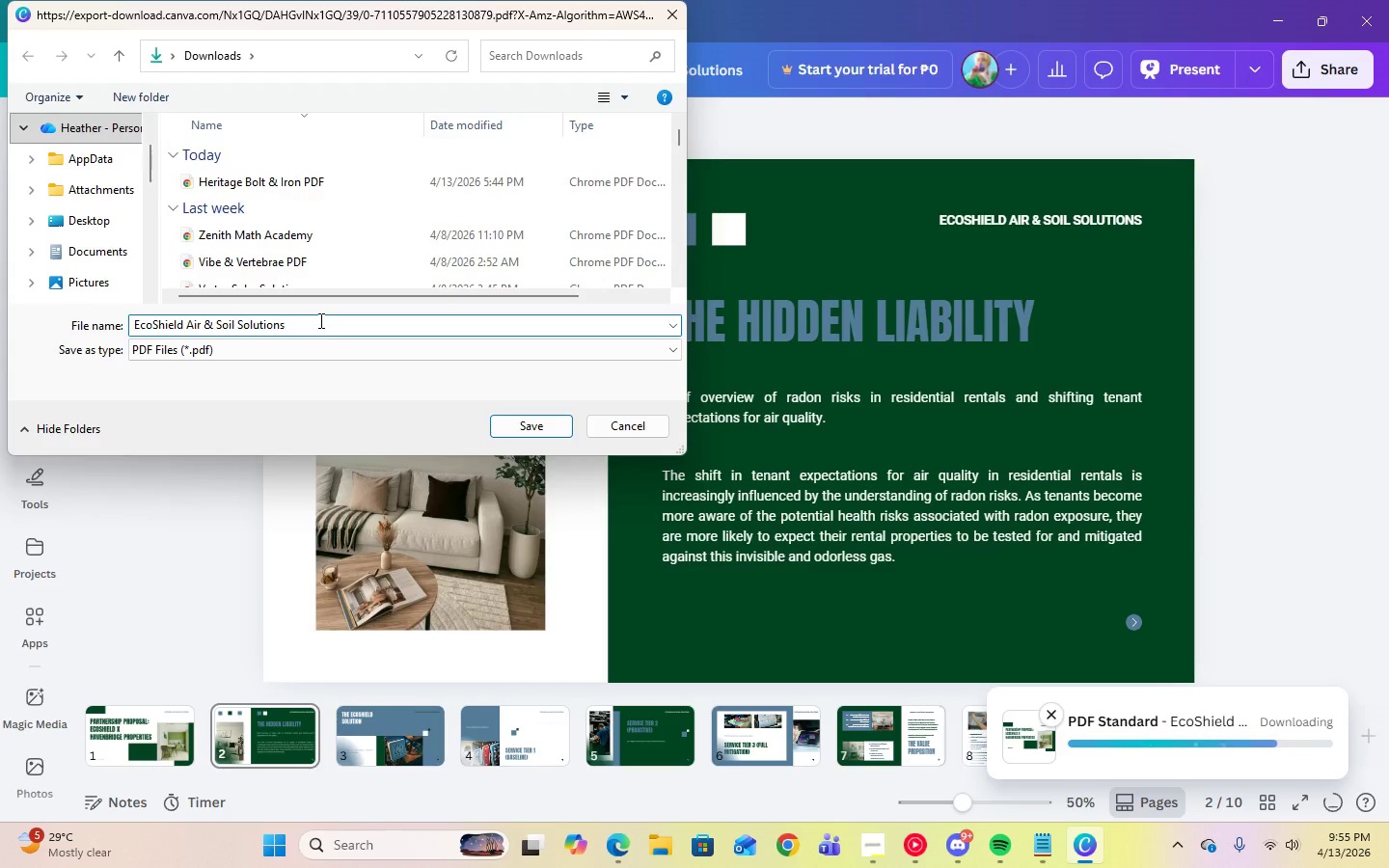 
type( PDF)
 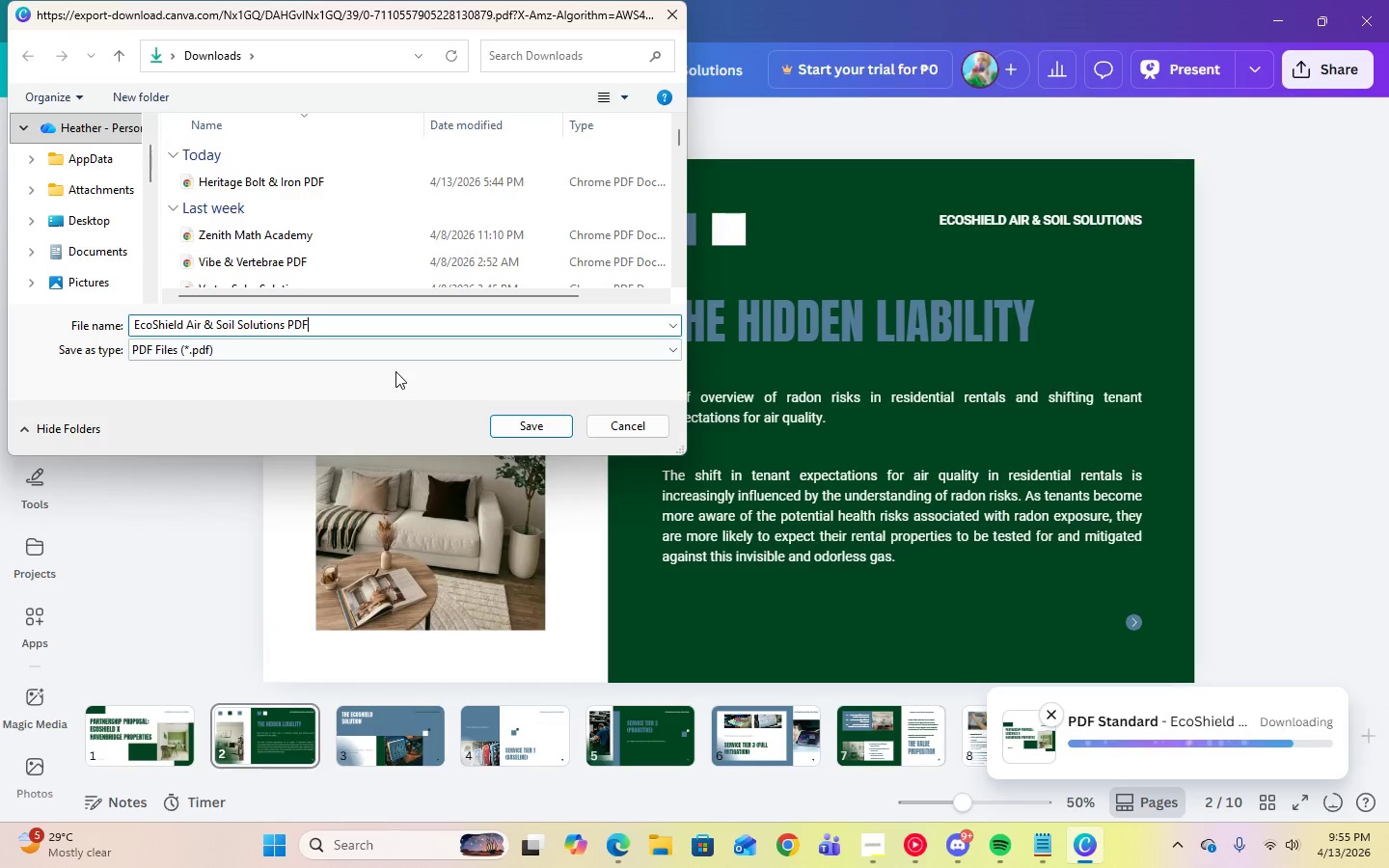 
left_click([383, 343])
 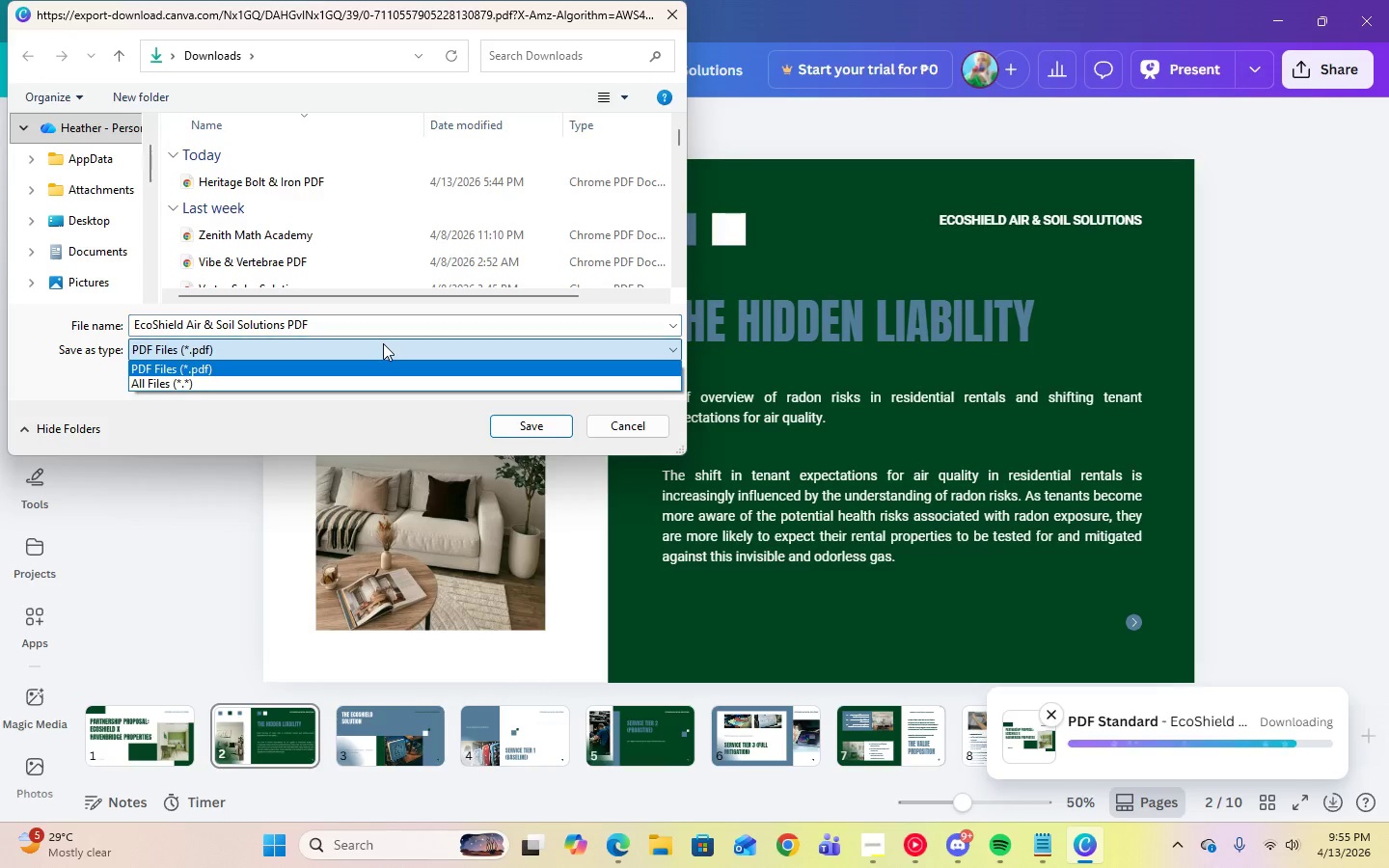 
left_click([383, 343])
 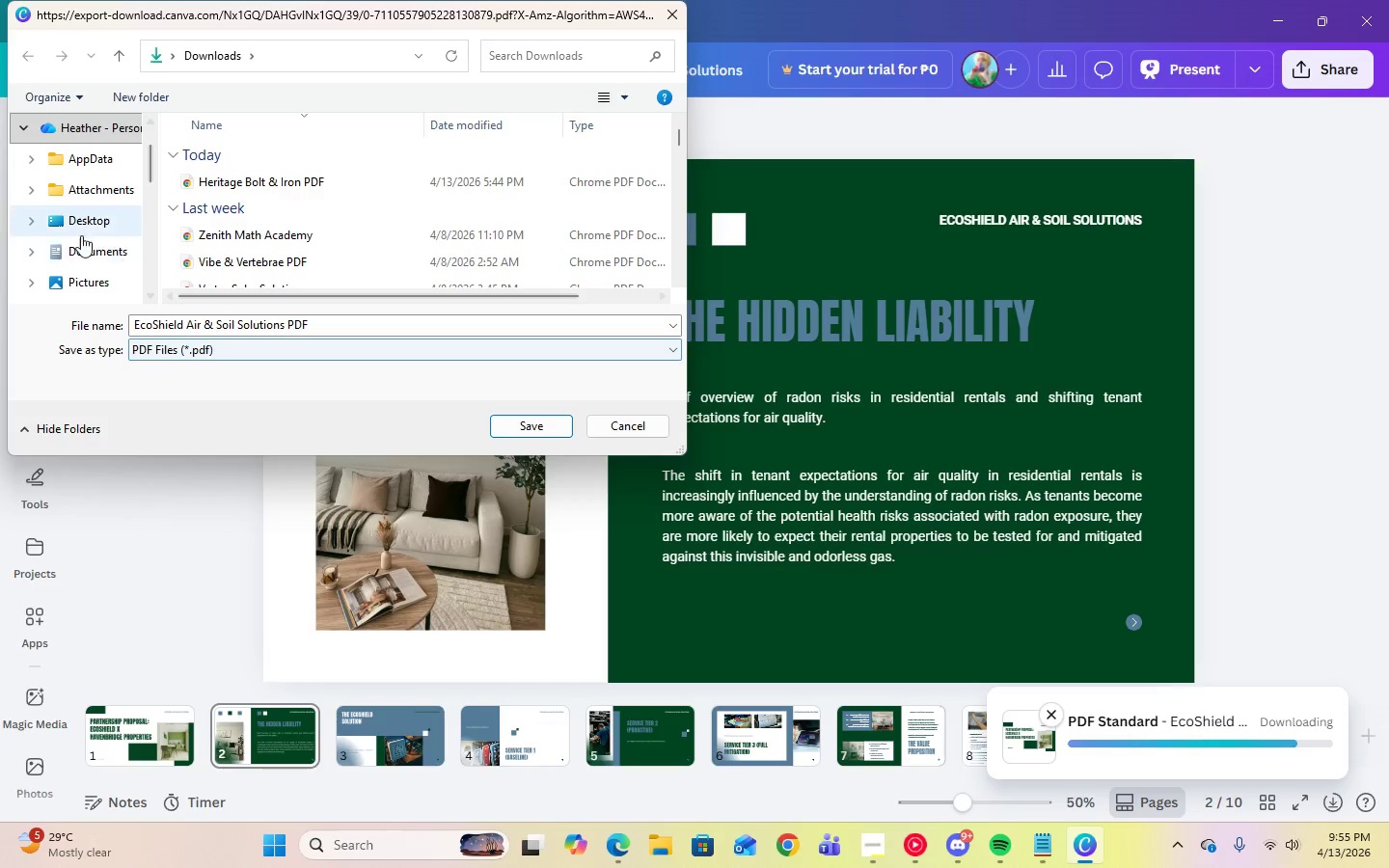 
scroll: coordinate [59, 235], scroll_direction: down, amount: 2.0